 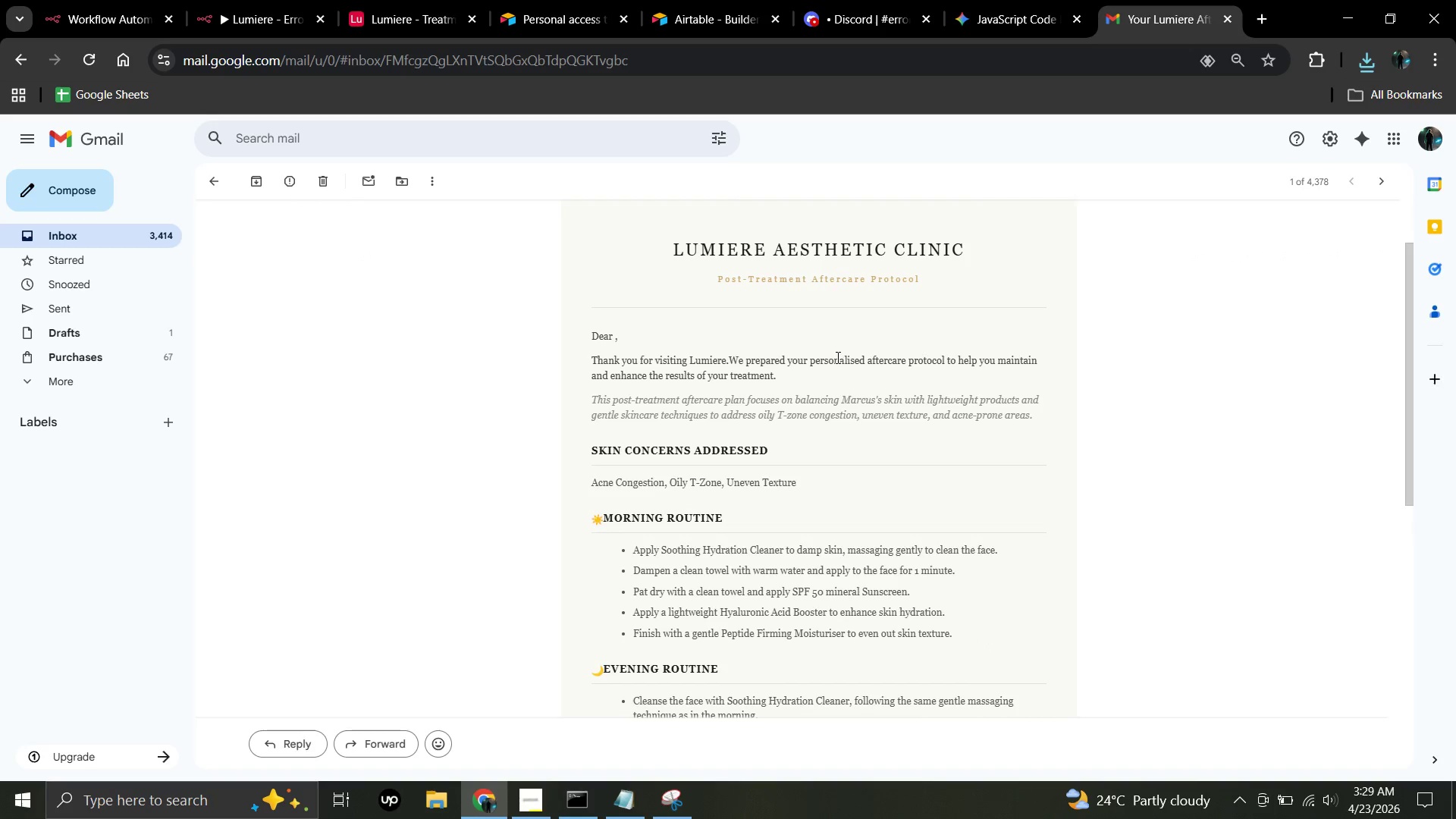 
hold_key(key=ControlLeft, duration=0.75)
scroll: coordinate [835, 358], scroll_direction: down, amount: 3.0
 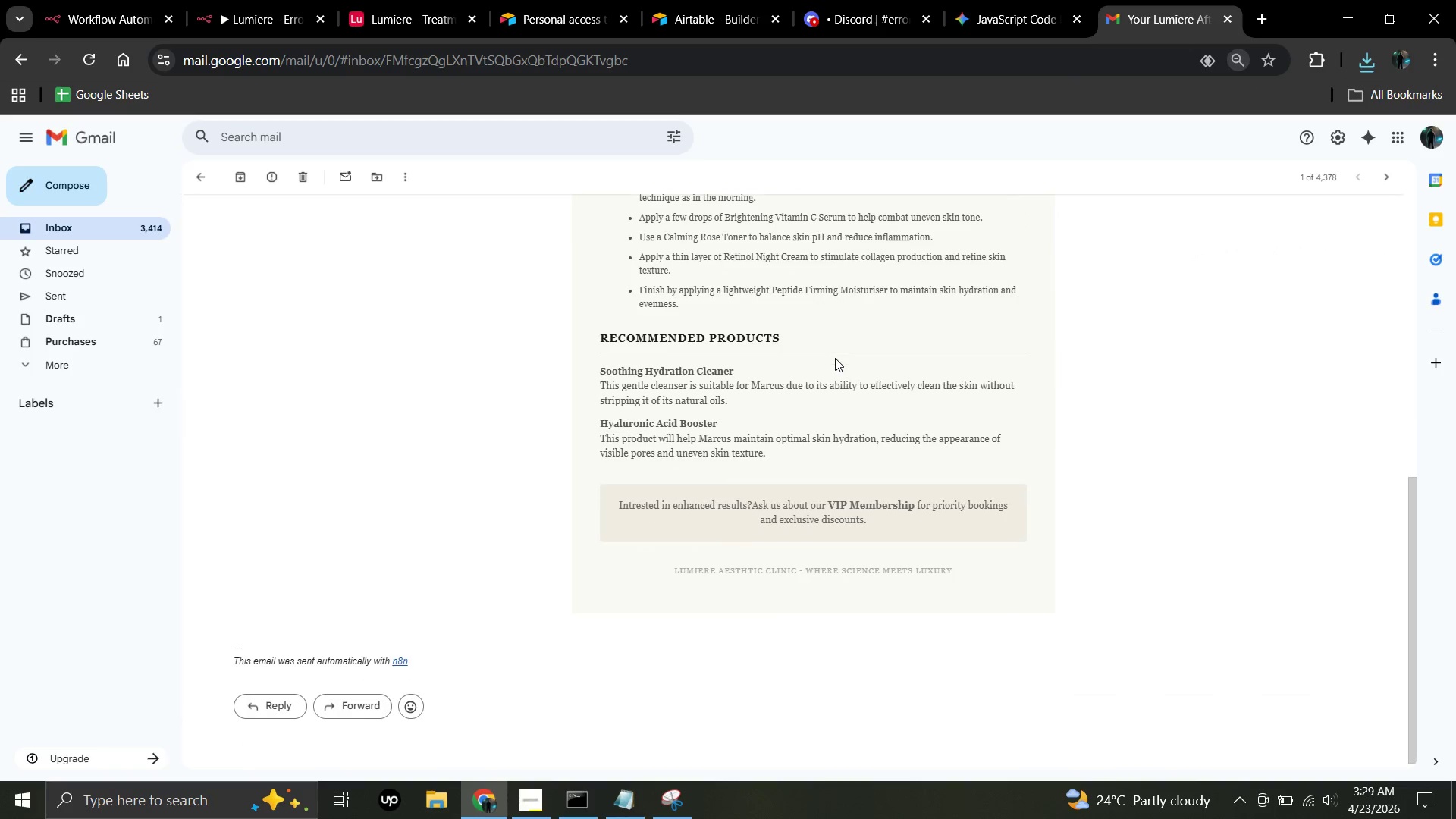 
scroll: coordinate [835, 358], scroll_direction: up, amount: 3.0
 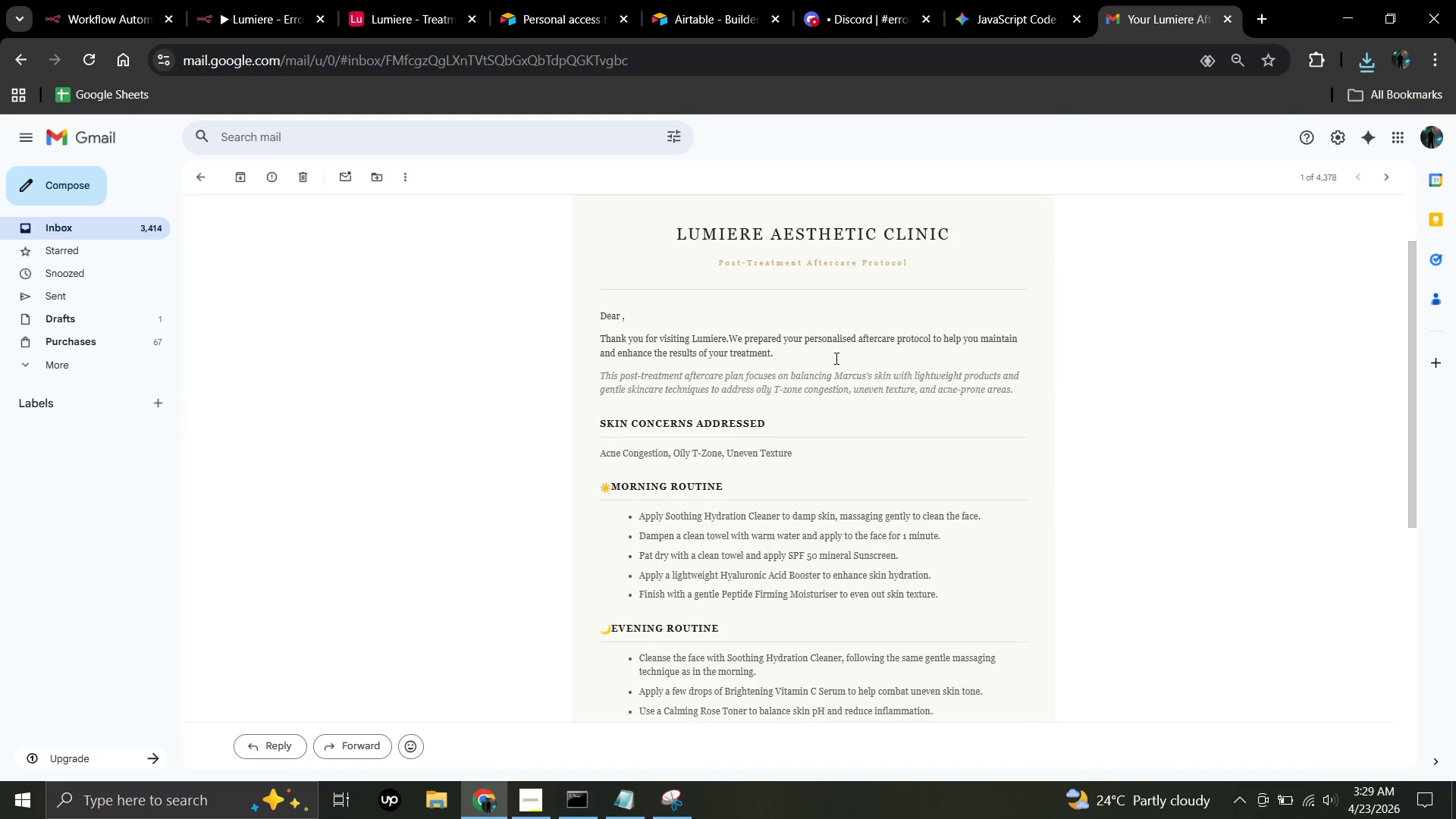 
scroll: coordinate [699, 366], scroll_direction: none, amount: 0.0
 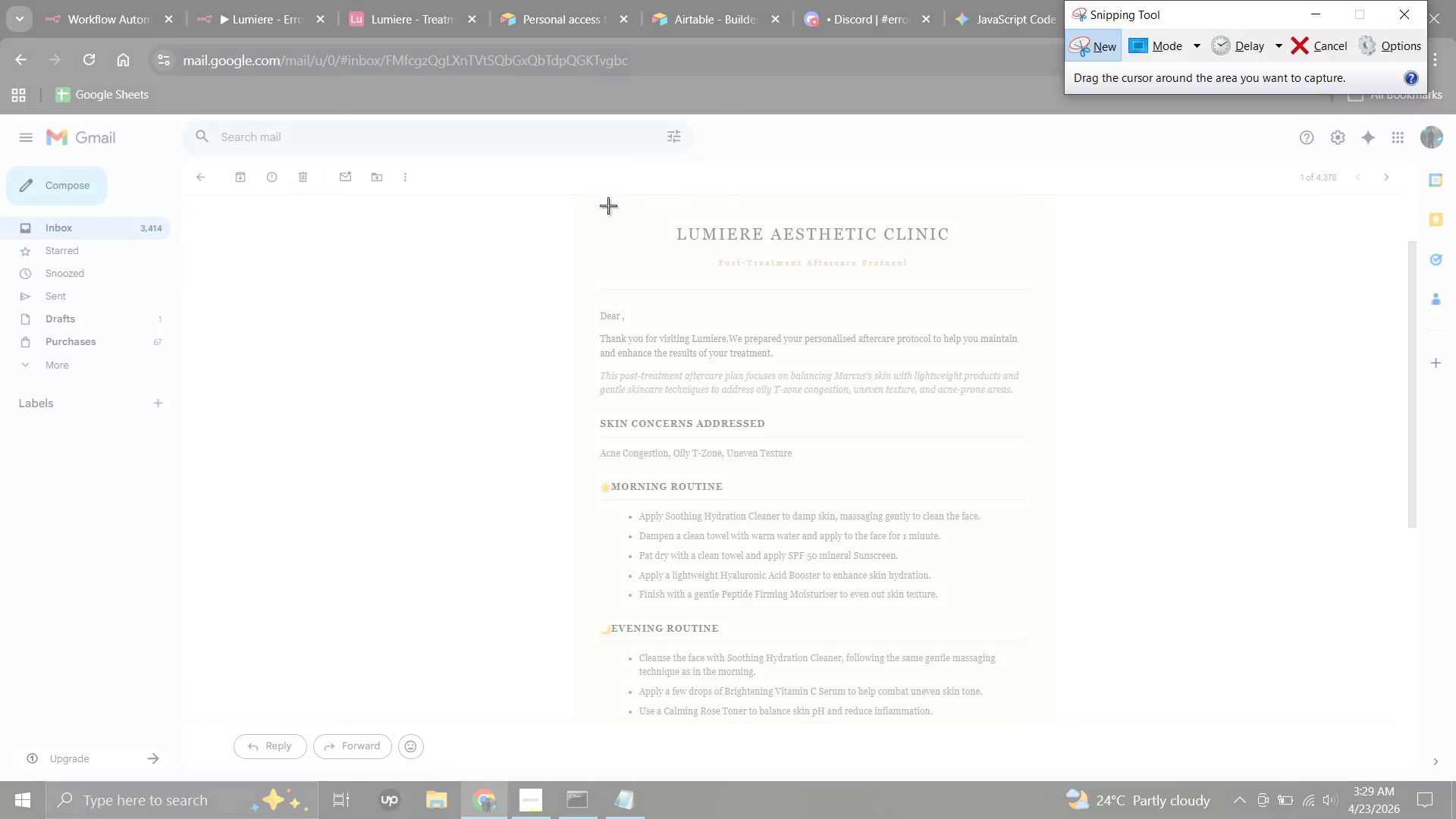 
left_click_drag(start_coordinate=[563, 190], to_coordinate=[1059, 730])
 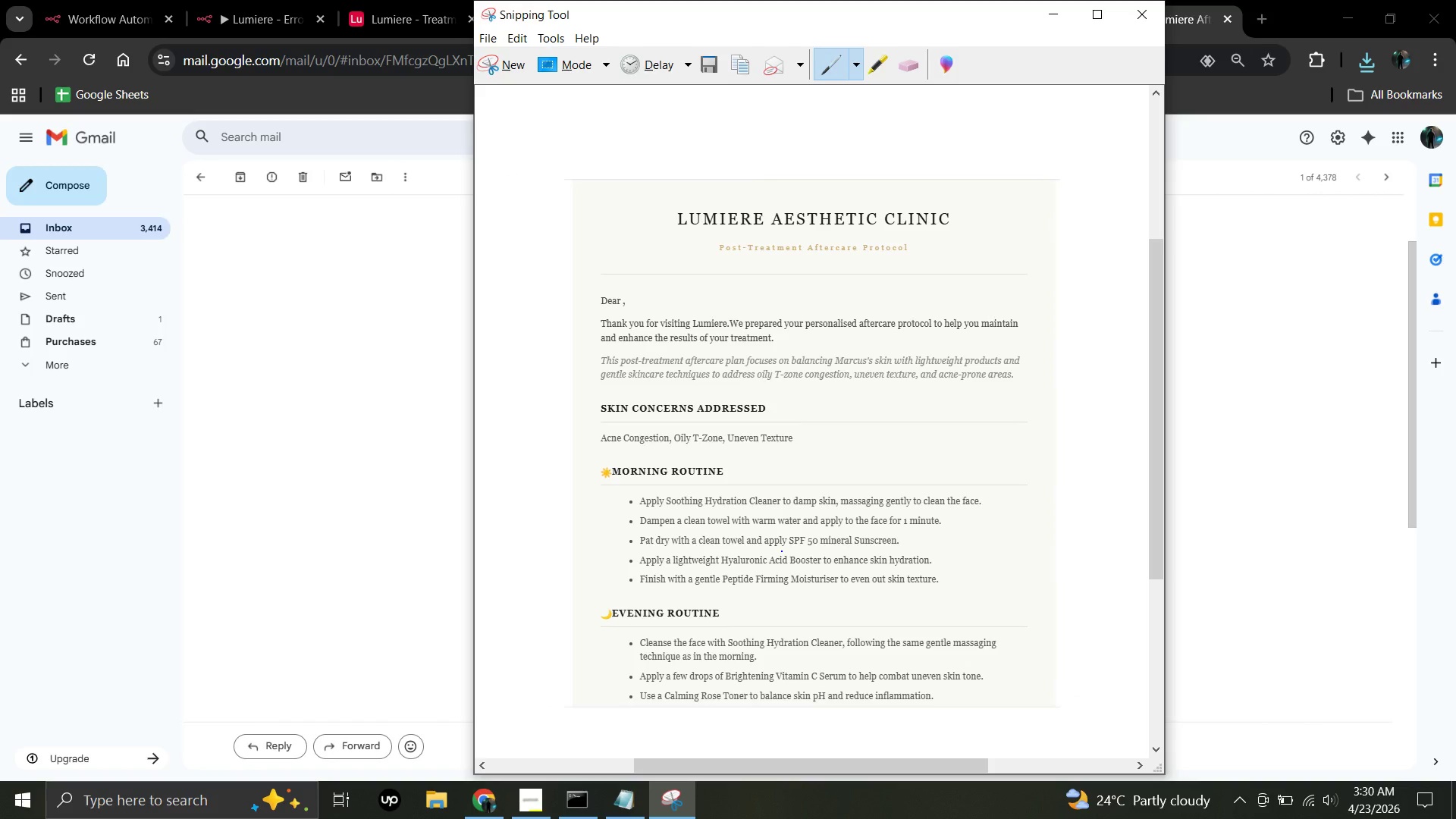 
key(Control+S)
 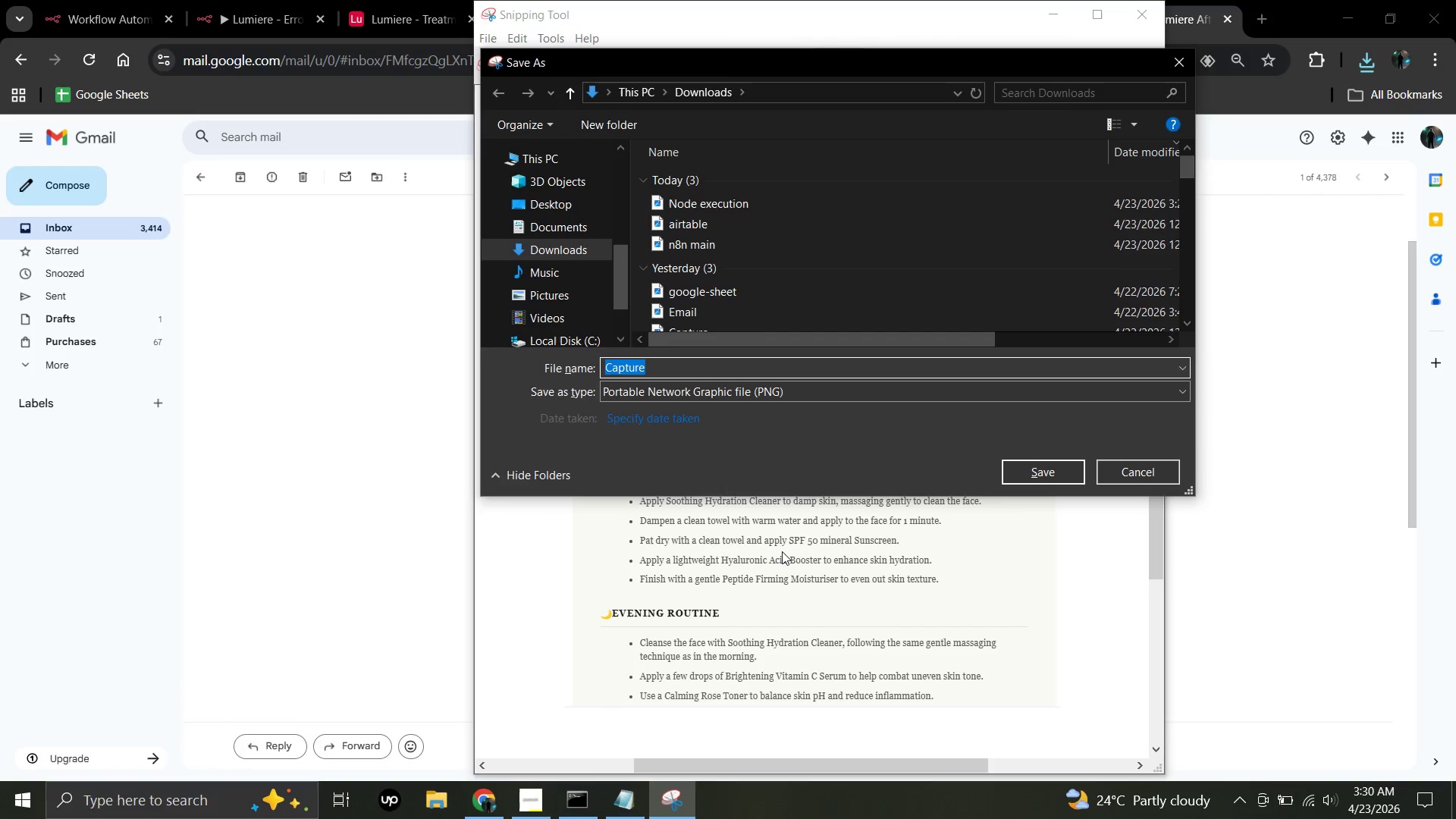 
type(Final email)
 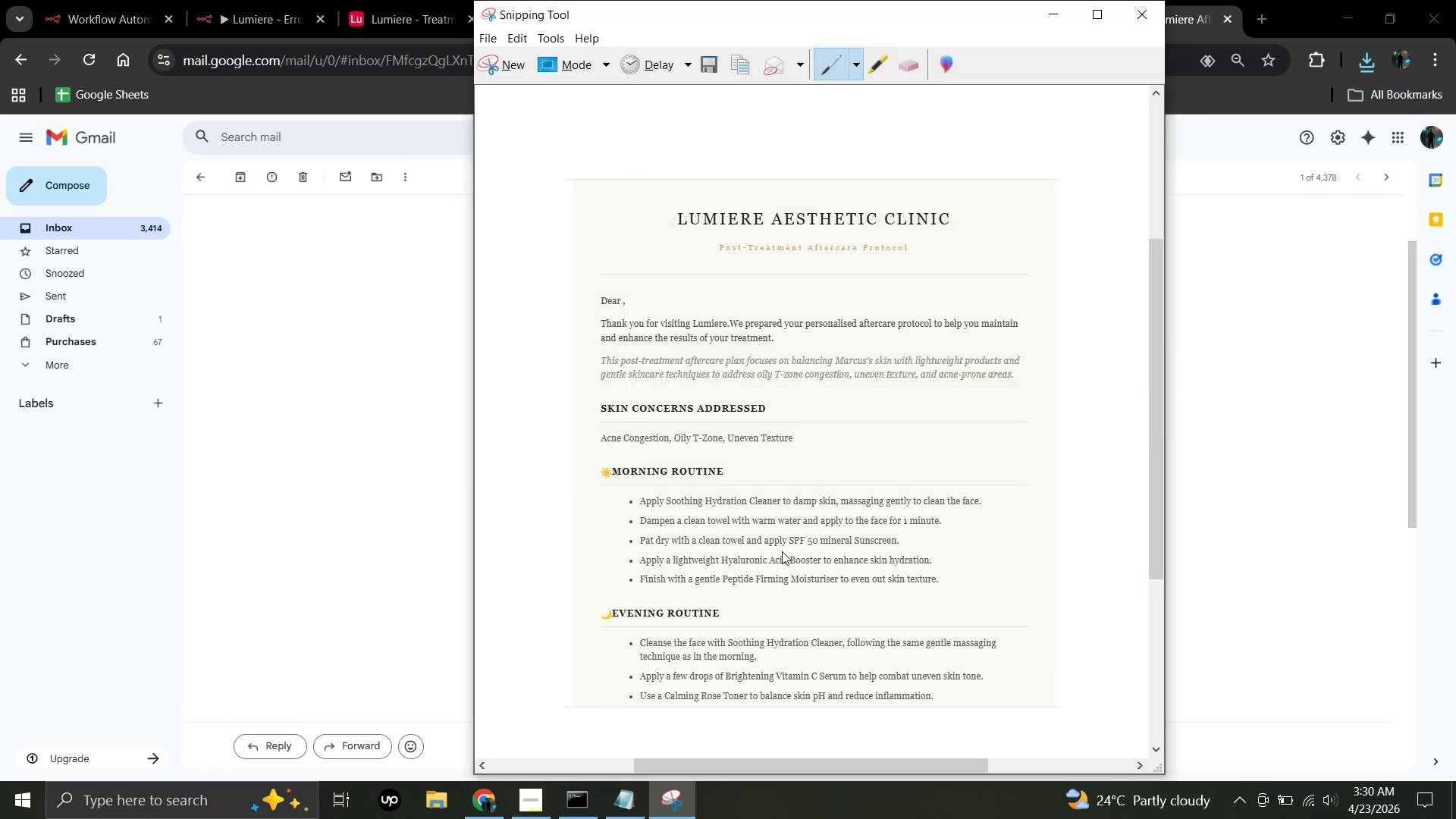 
key(Enter)
 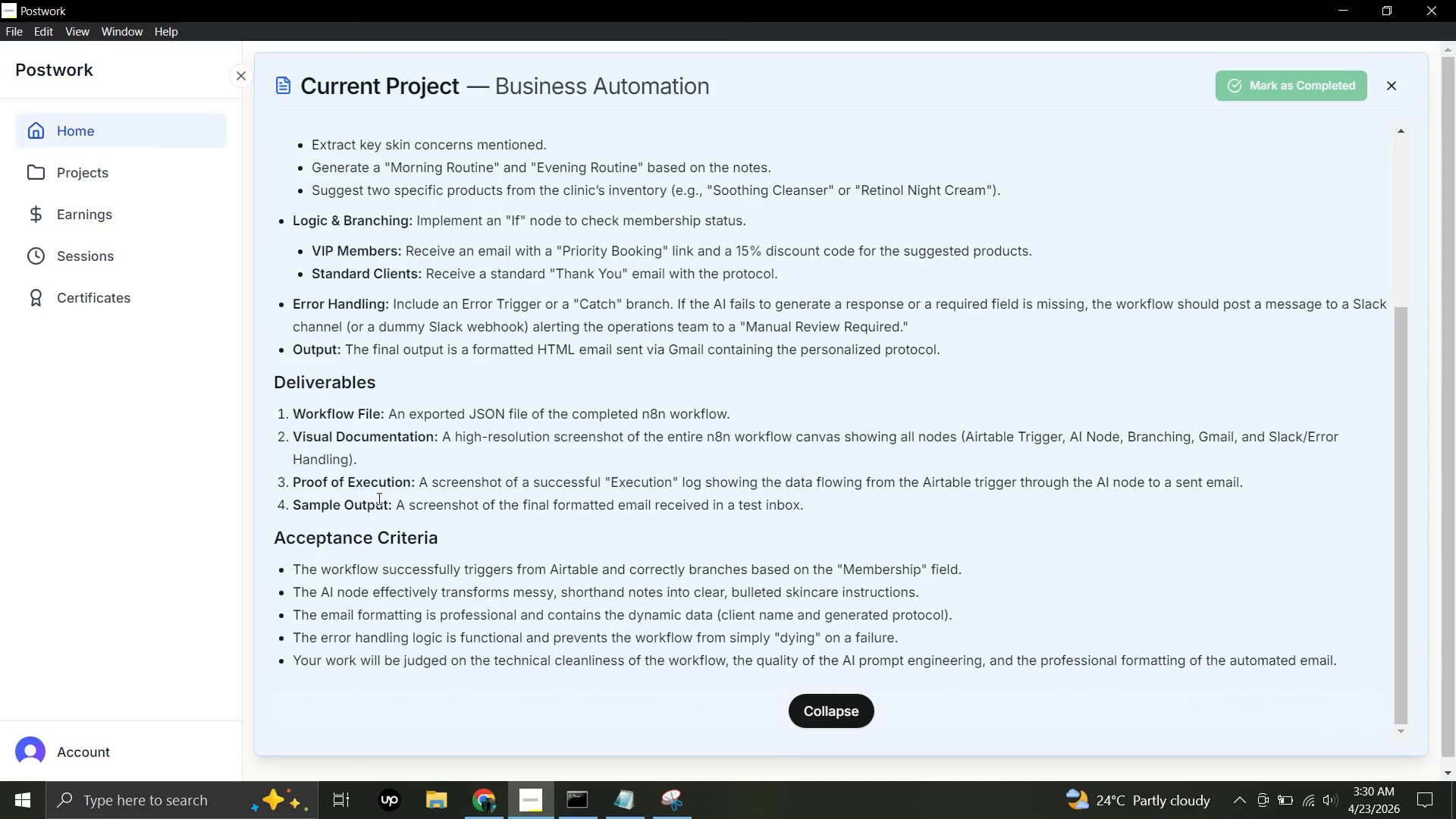 
wait(8.55)
 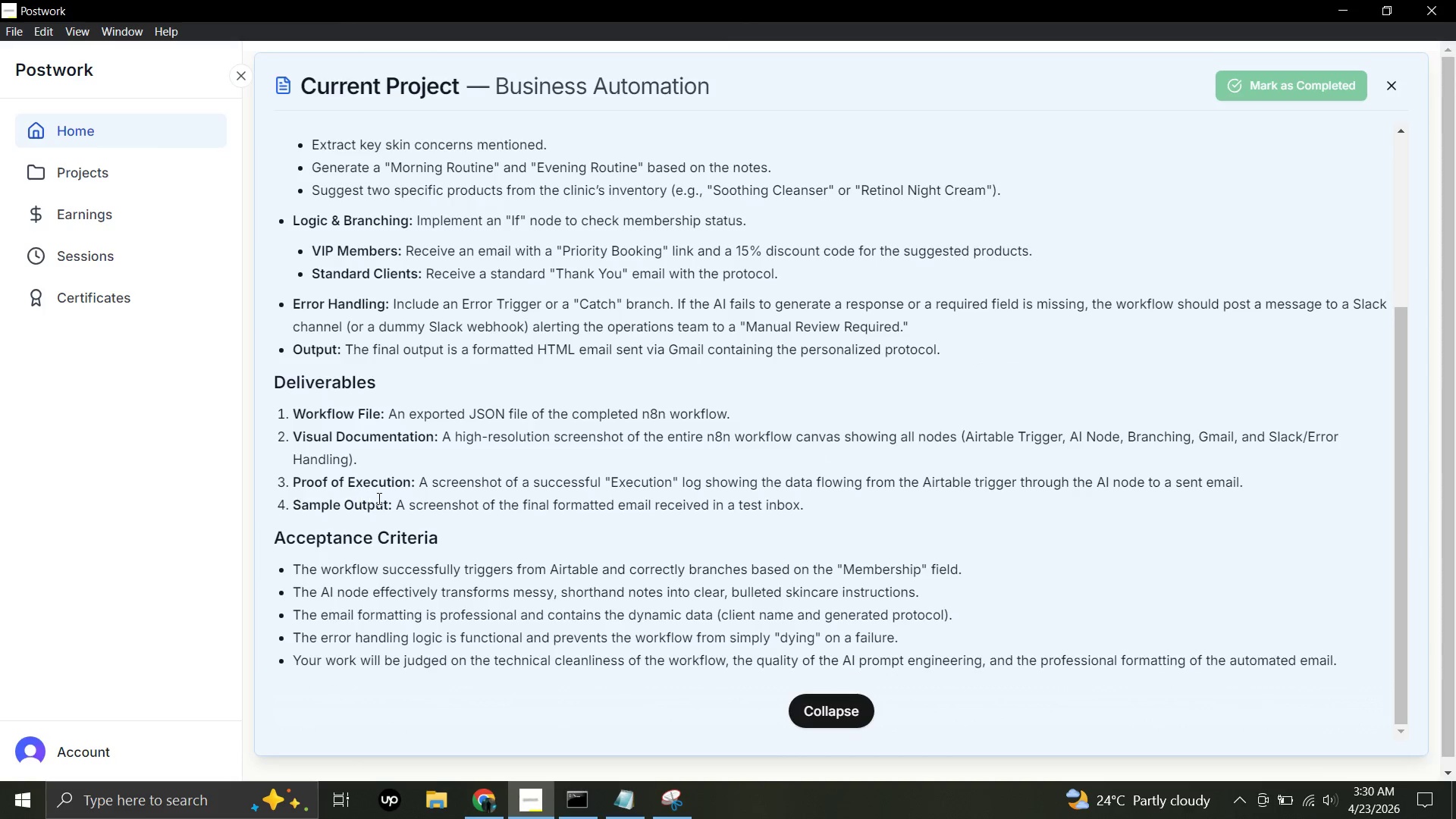 
left_click([135, 0])
 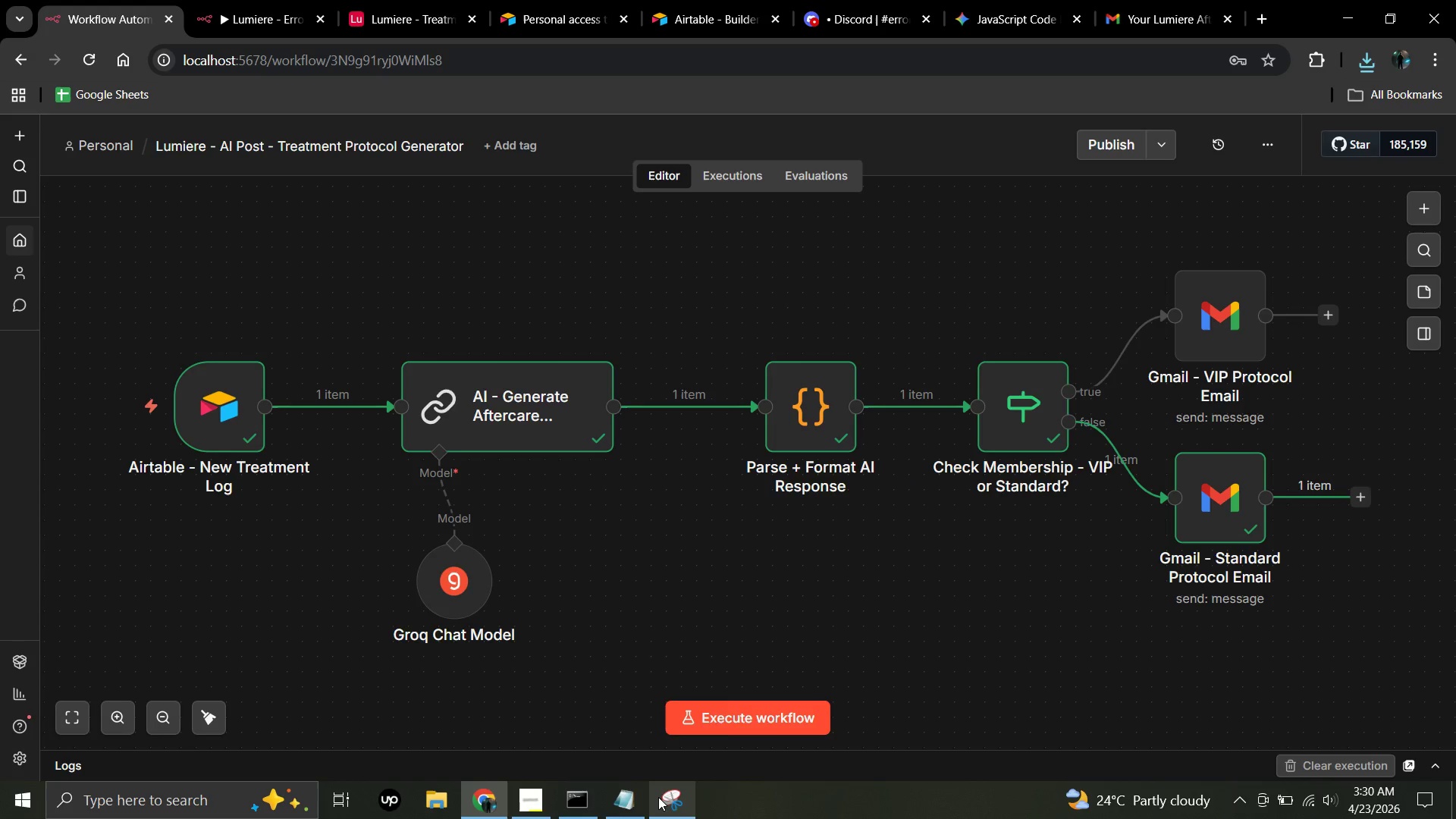 
left_click([658, 797])
 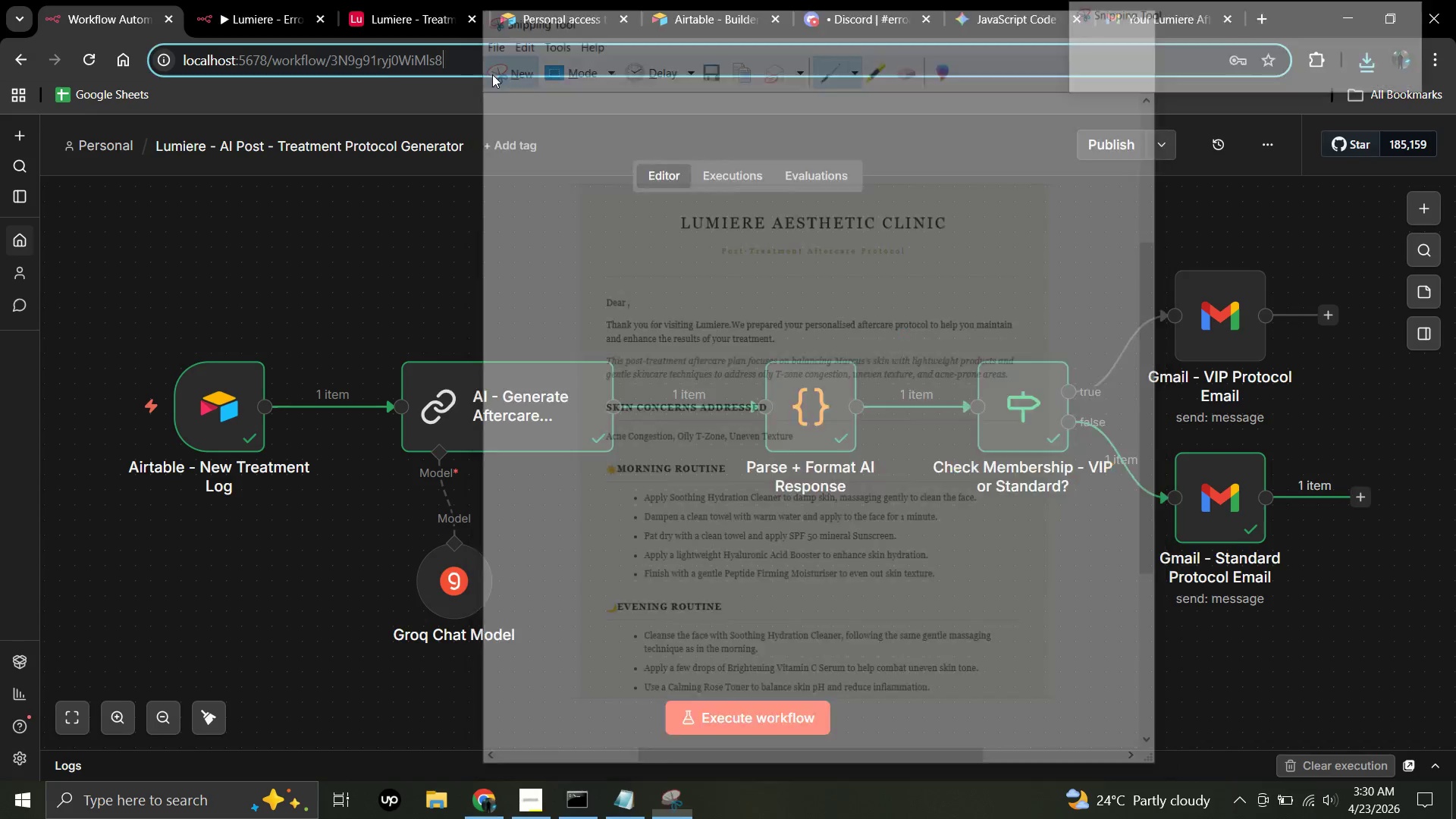 
double_click([492, 74])
 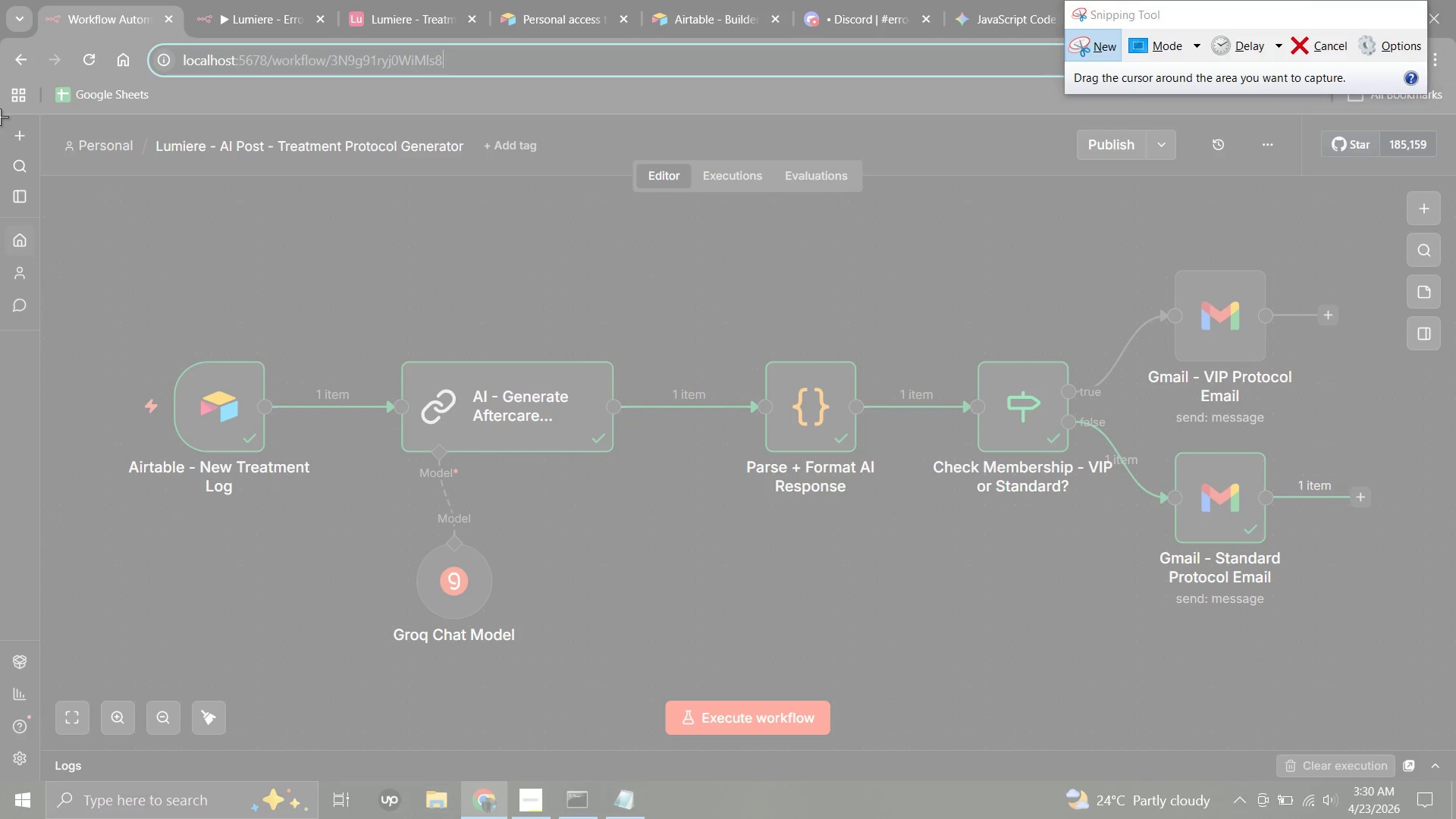 
left_click_drag(start_coordinate=[0, 117], to_coordinate=[1455, 780])
 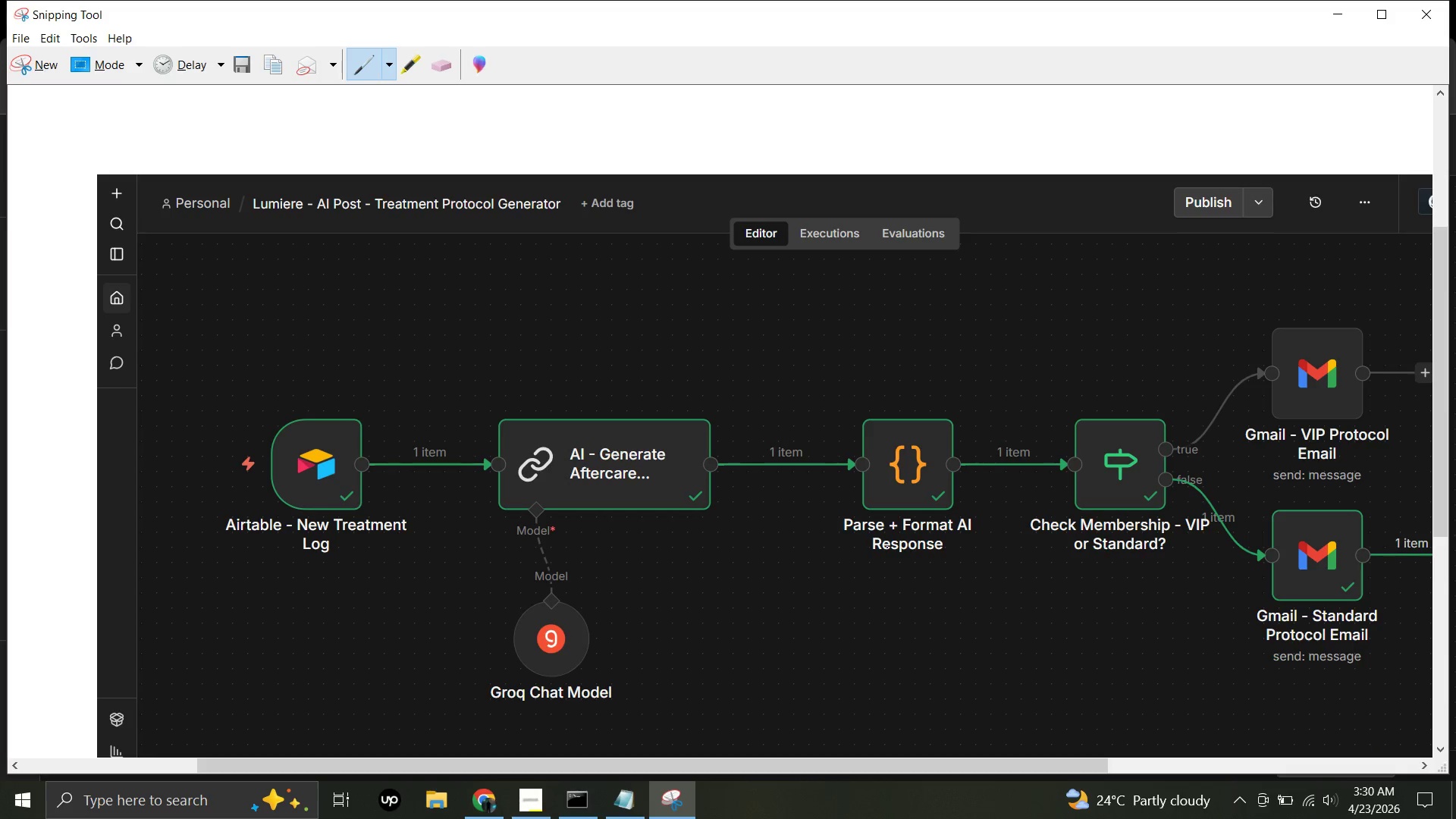 
key(Control+S)
 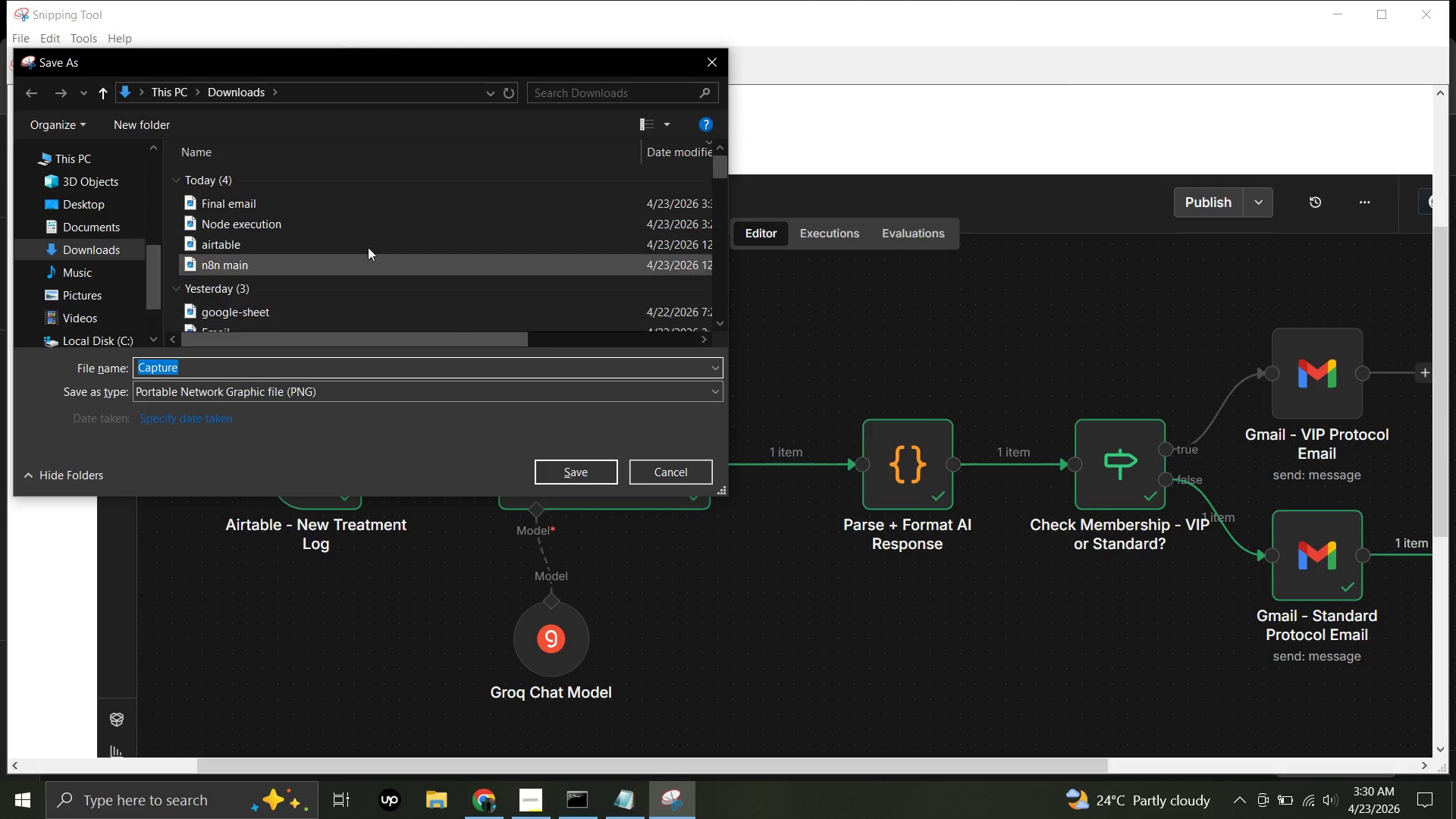 
left_click([336, 268])
 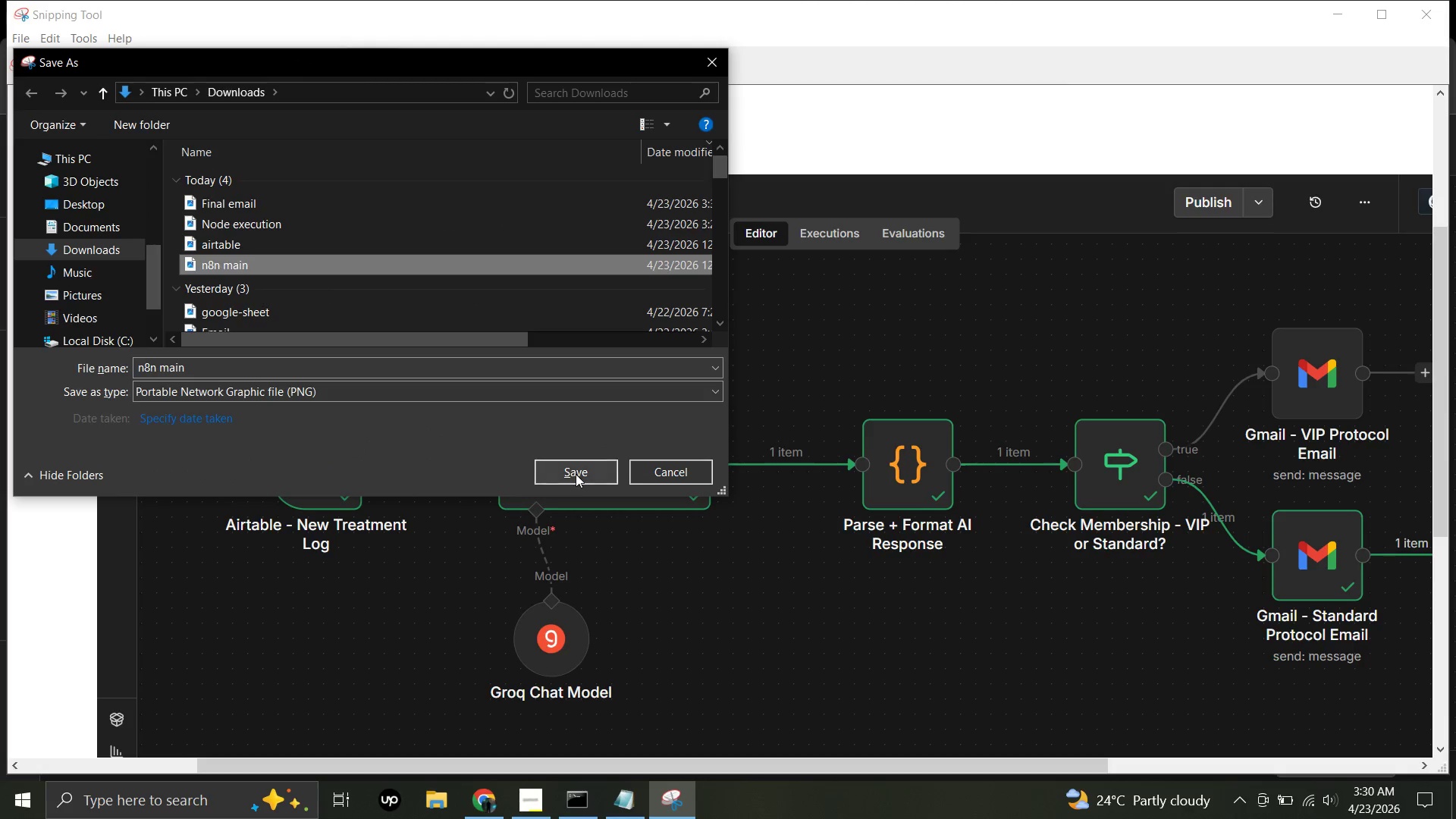 
left_click([576, 474])
 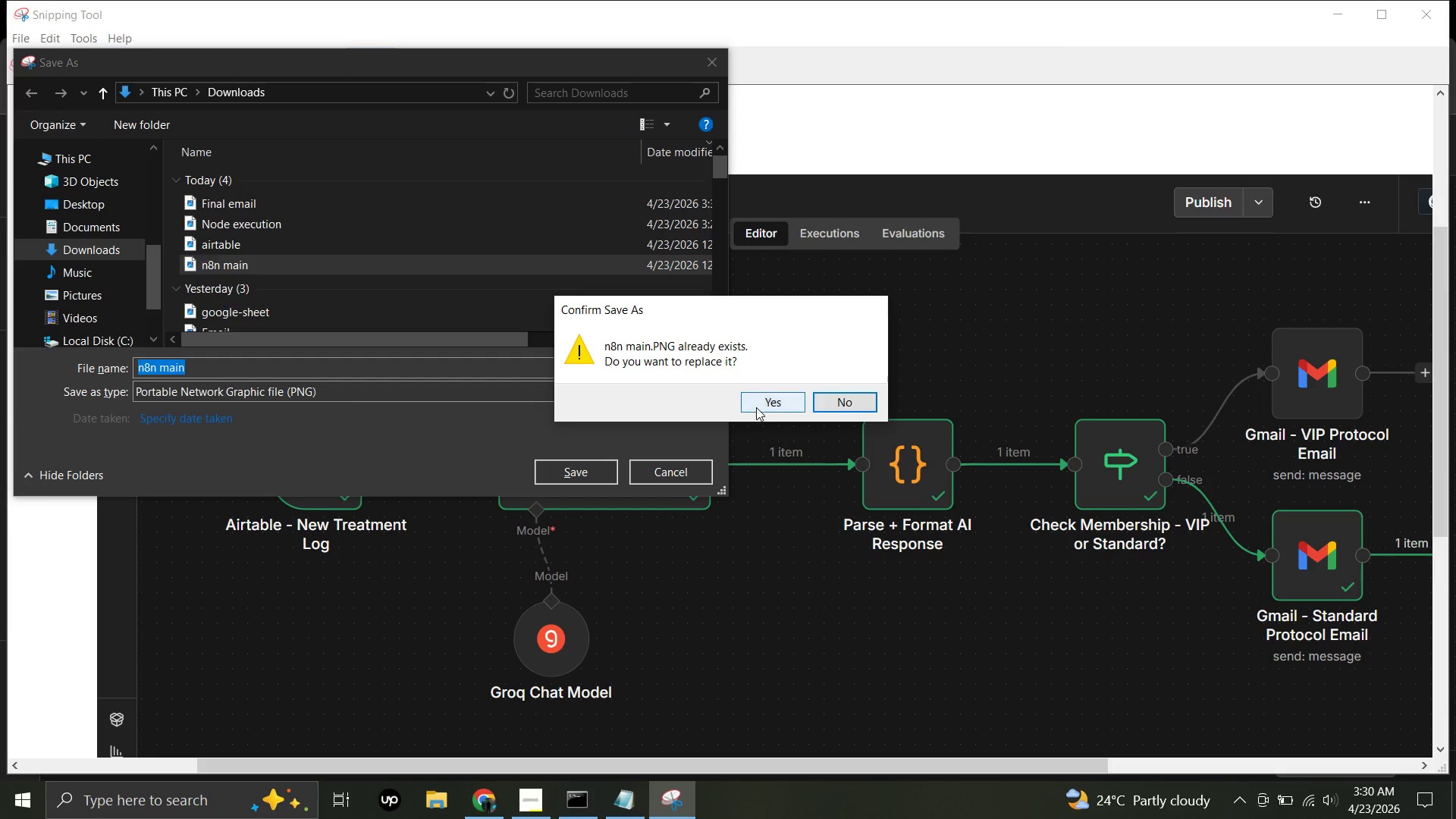 
left_click([756, 407])
 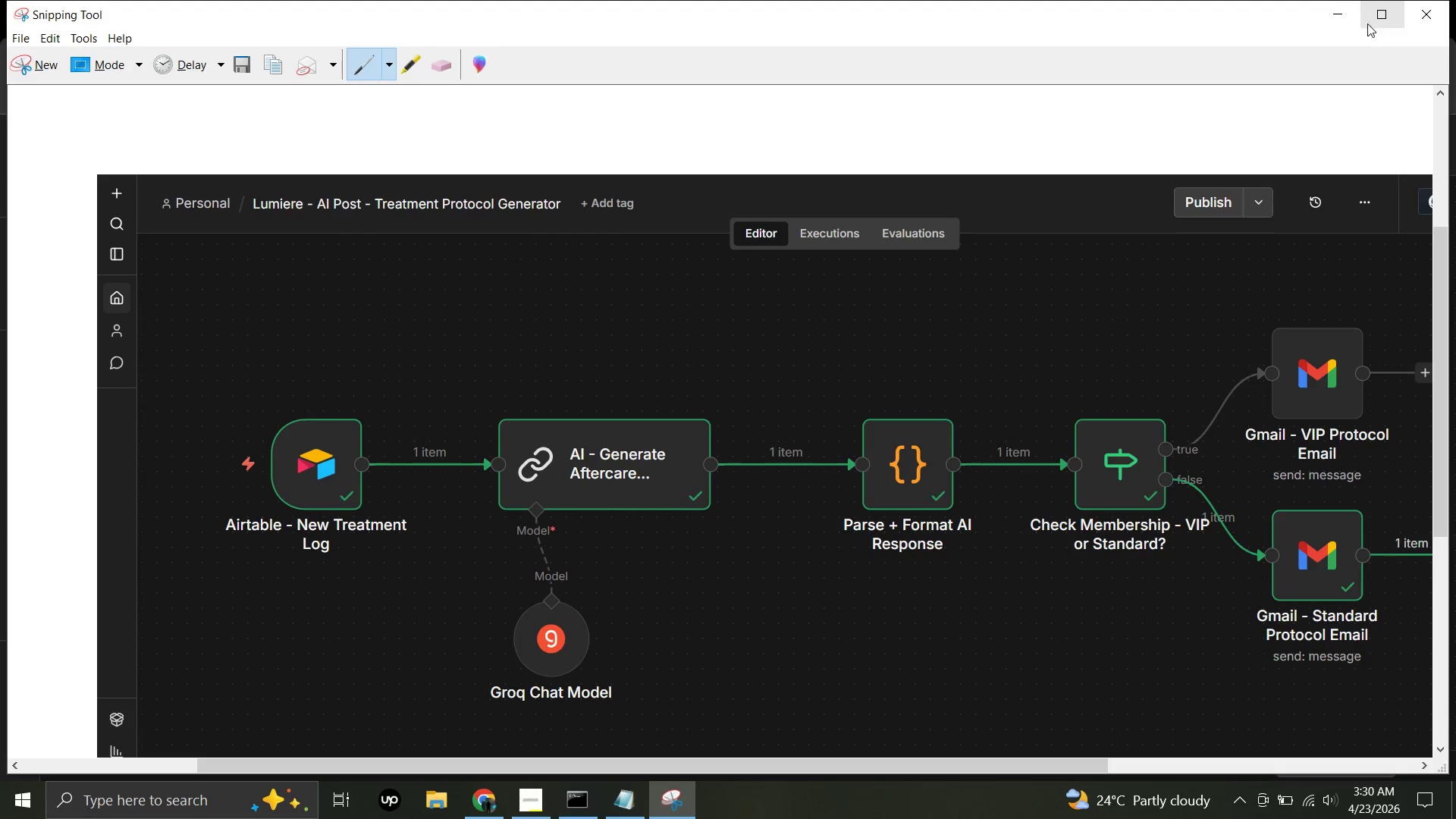 
left_click([1338, 23])
 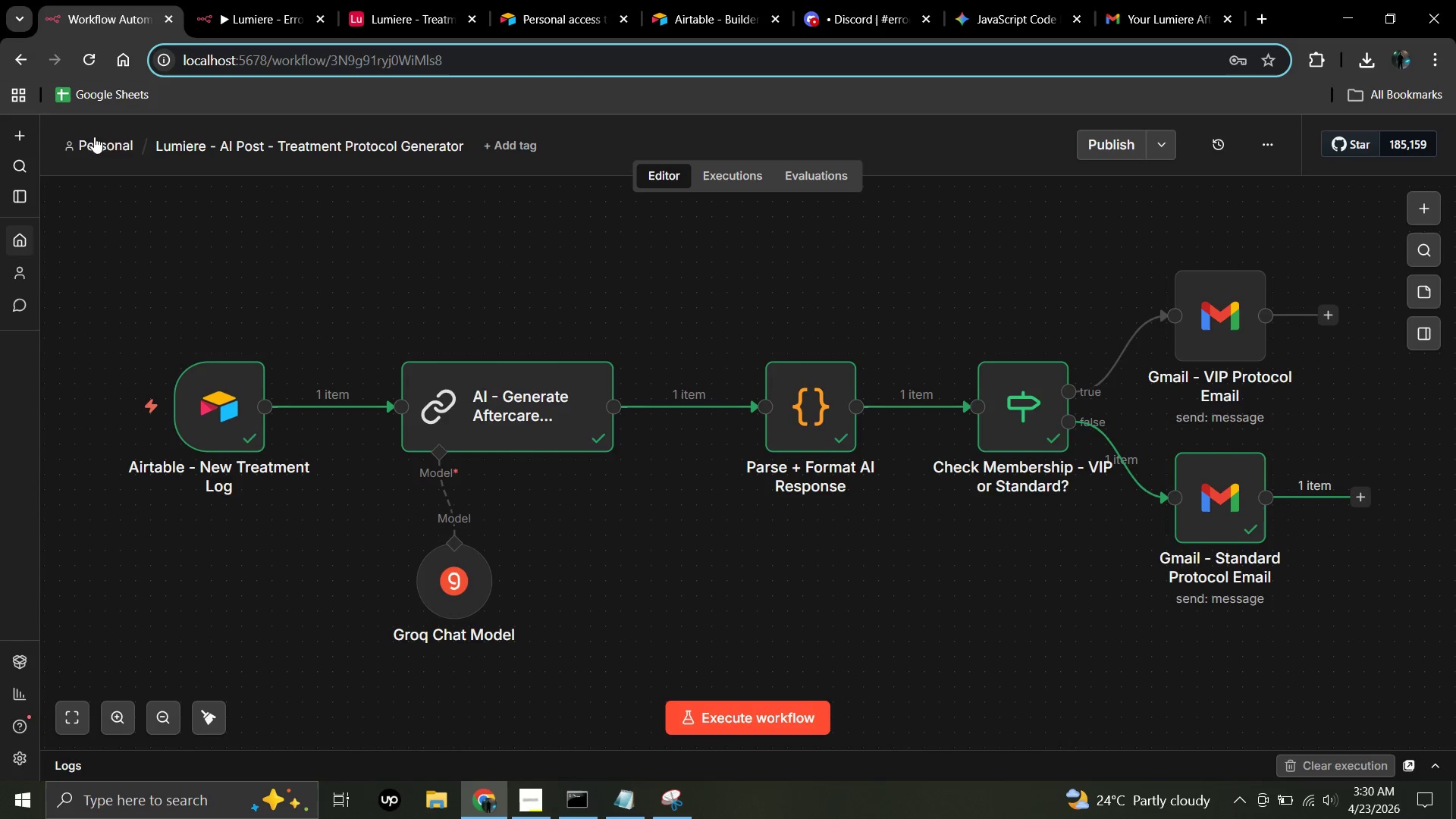 
left_click([109, 142])
 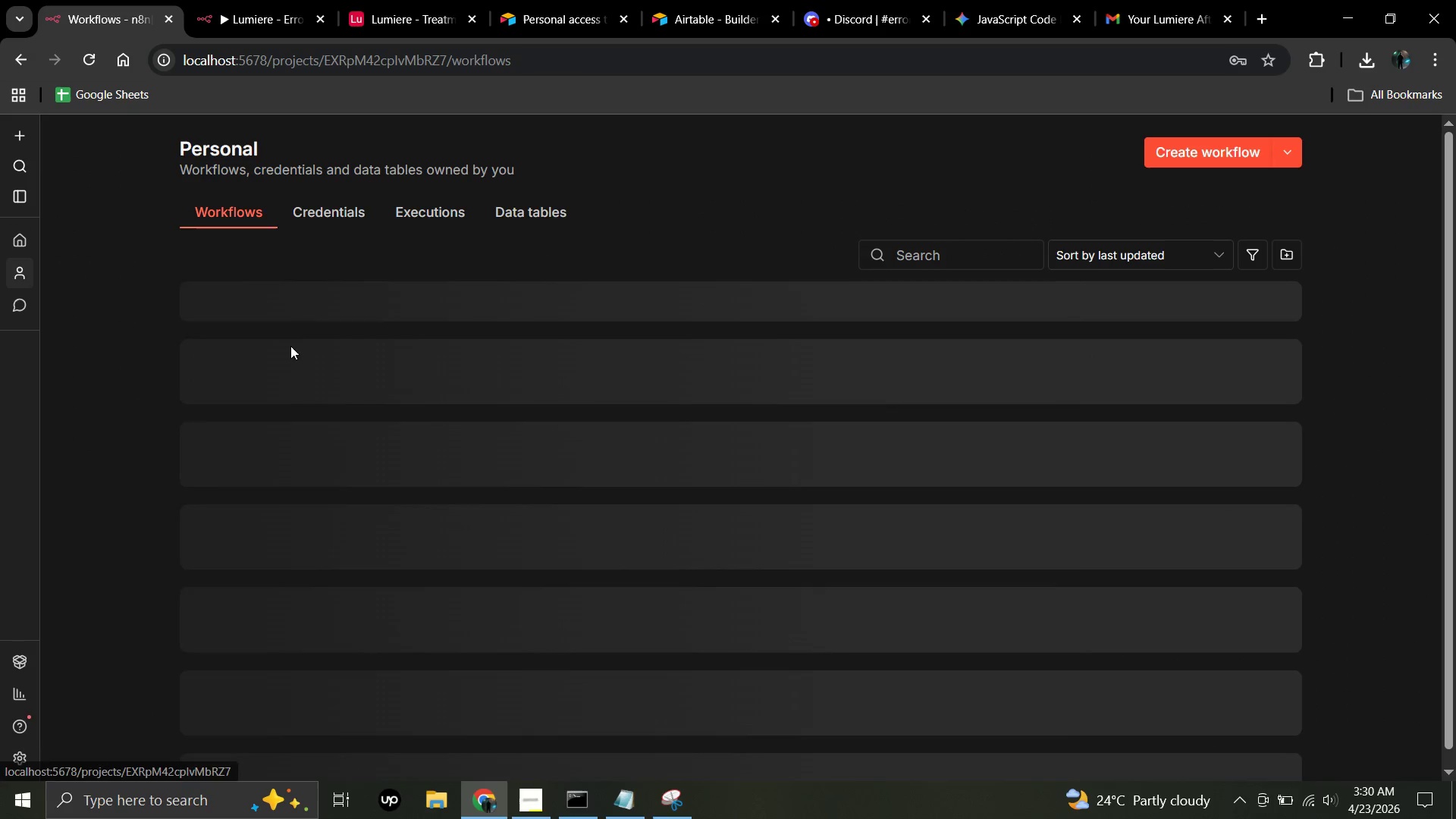 
mouse_move([327, 411])
 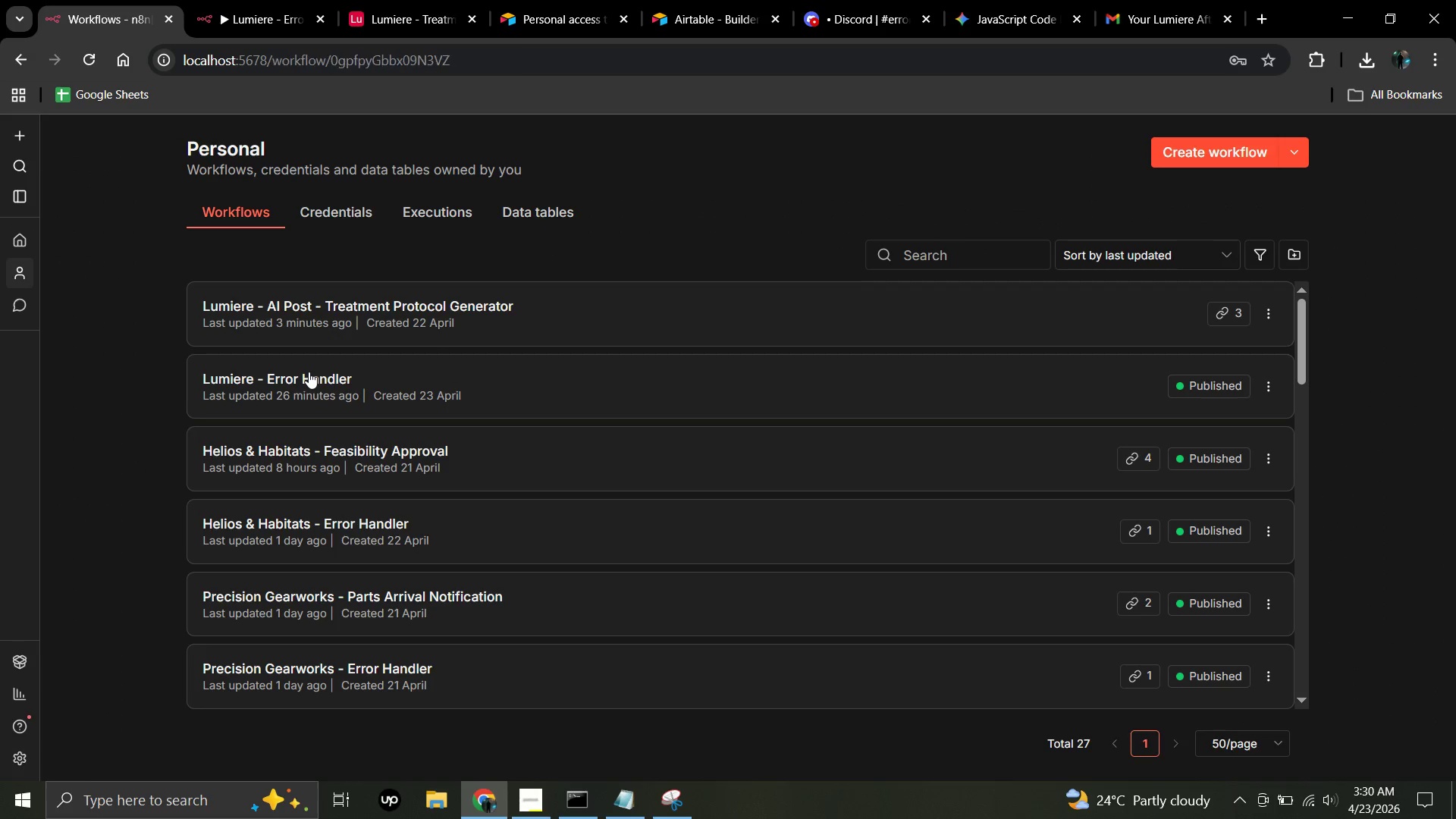 
left_click([309, 372])
 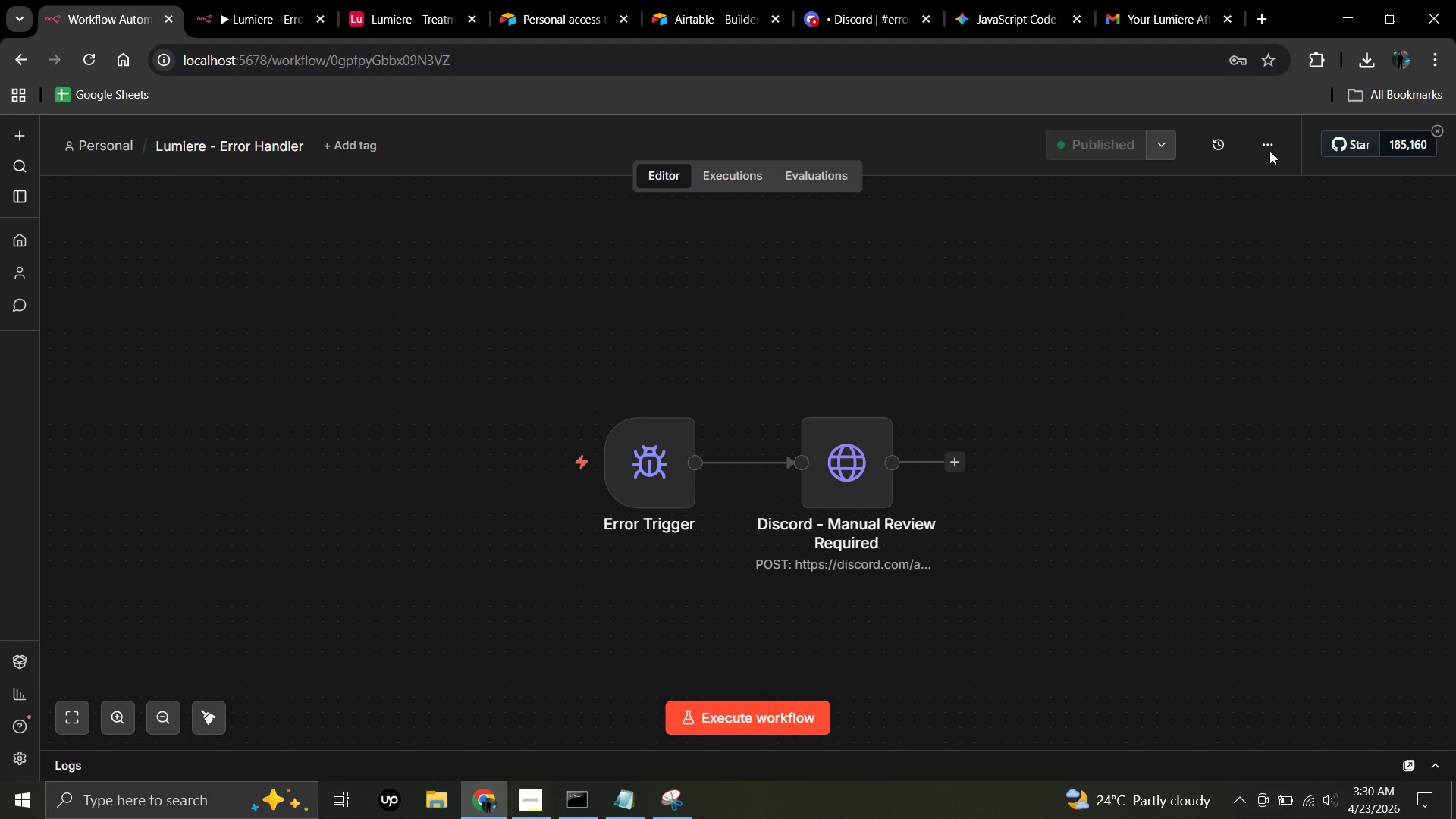 
left_click([1268, 149])
 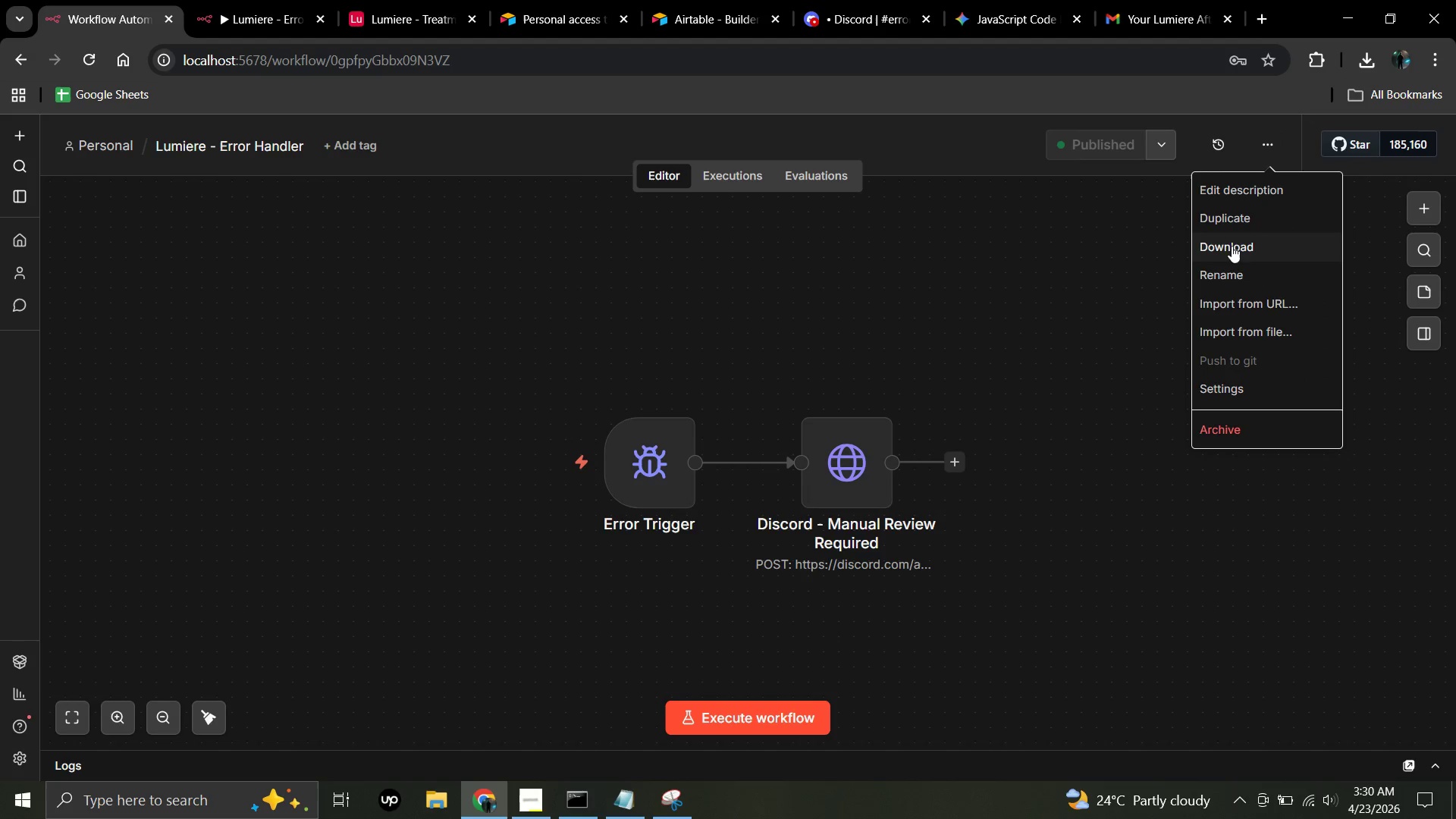 
left_click([1230, 245])
 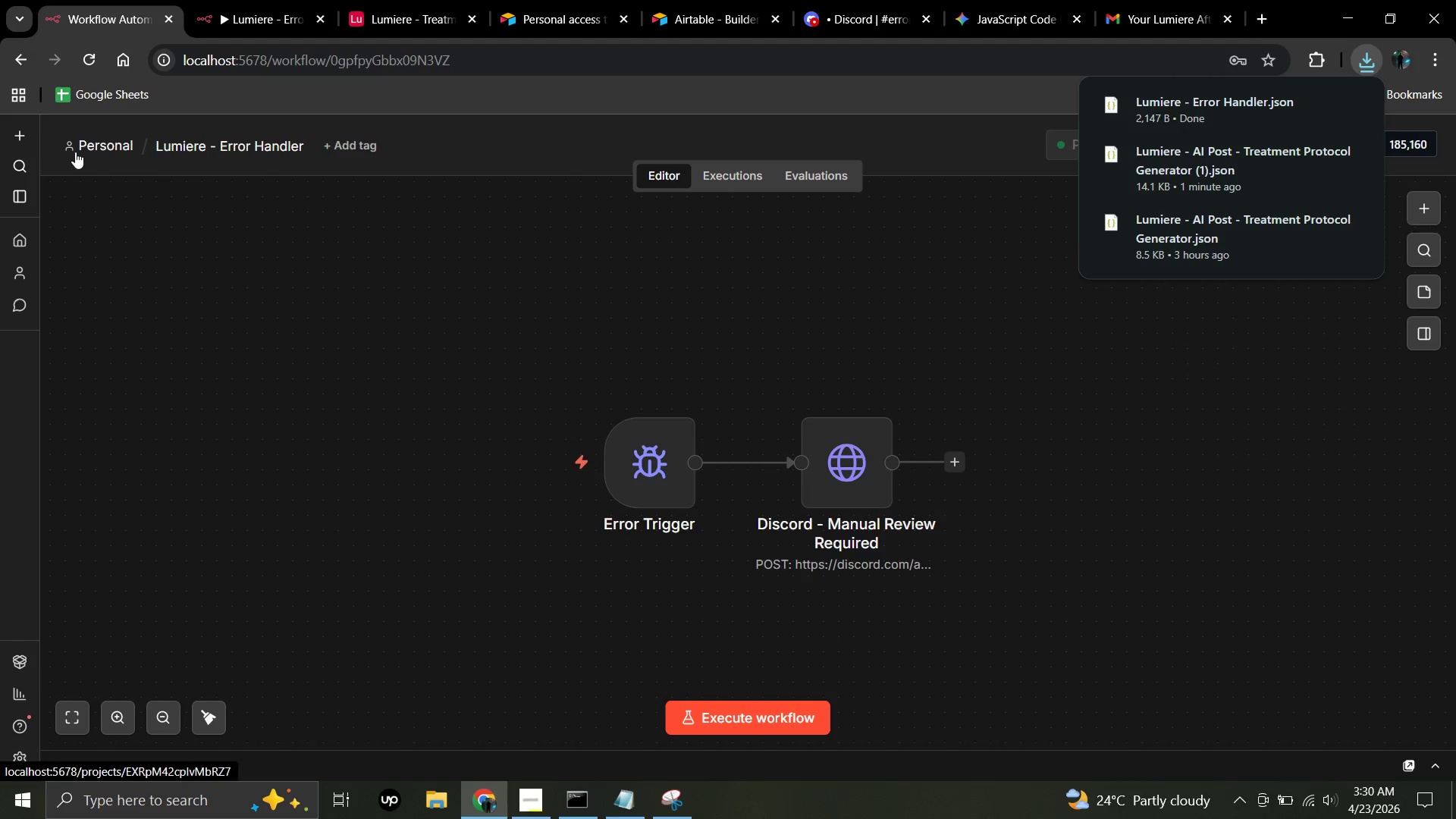 
left_click([75, 152])
 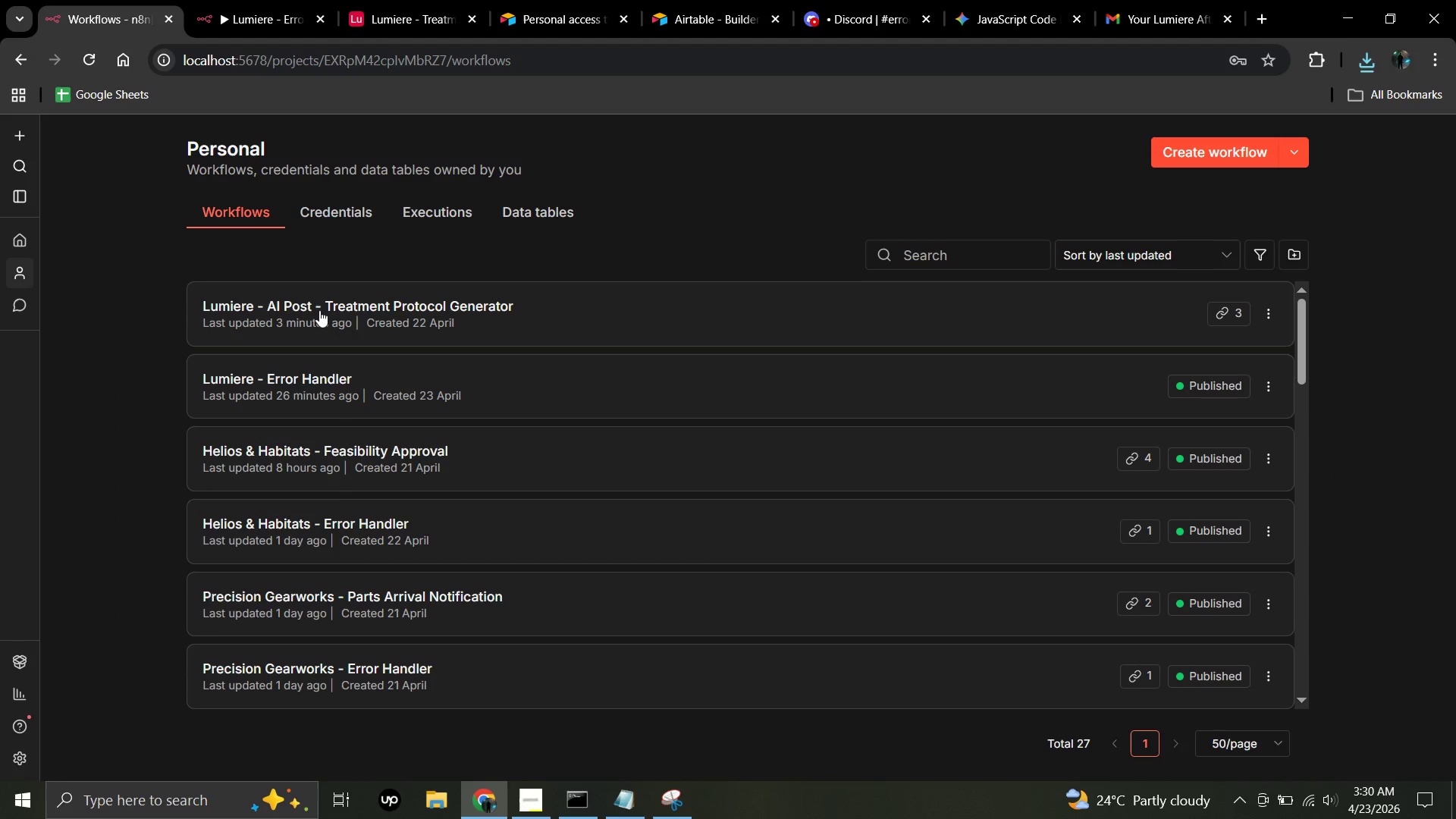 